 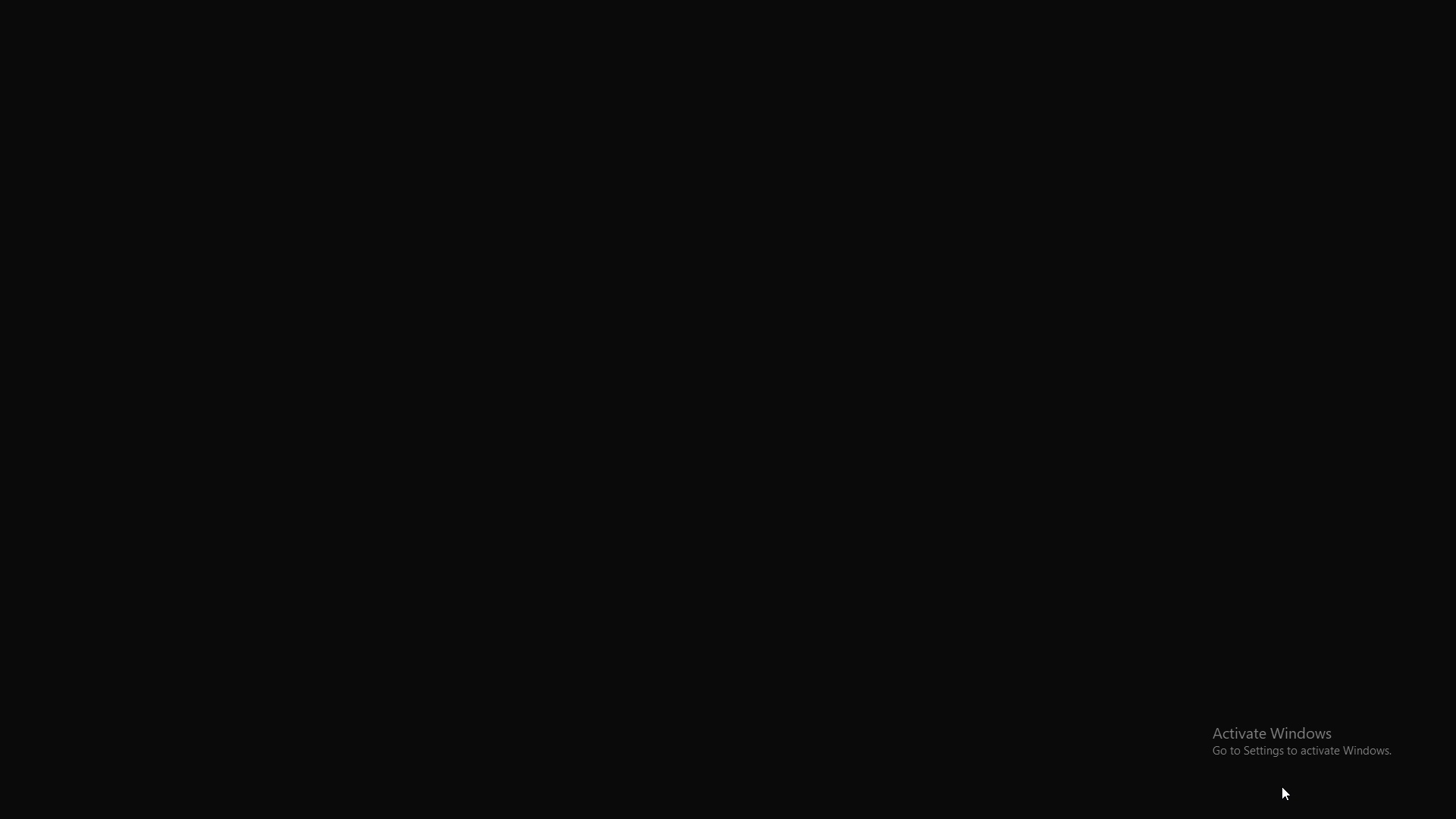 
key(ArrowRight)
 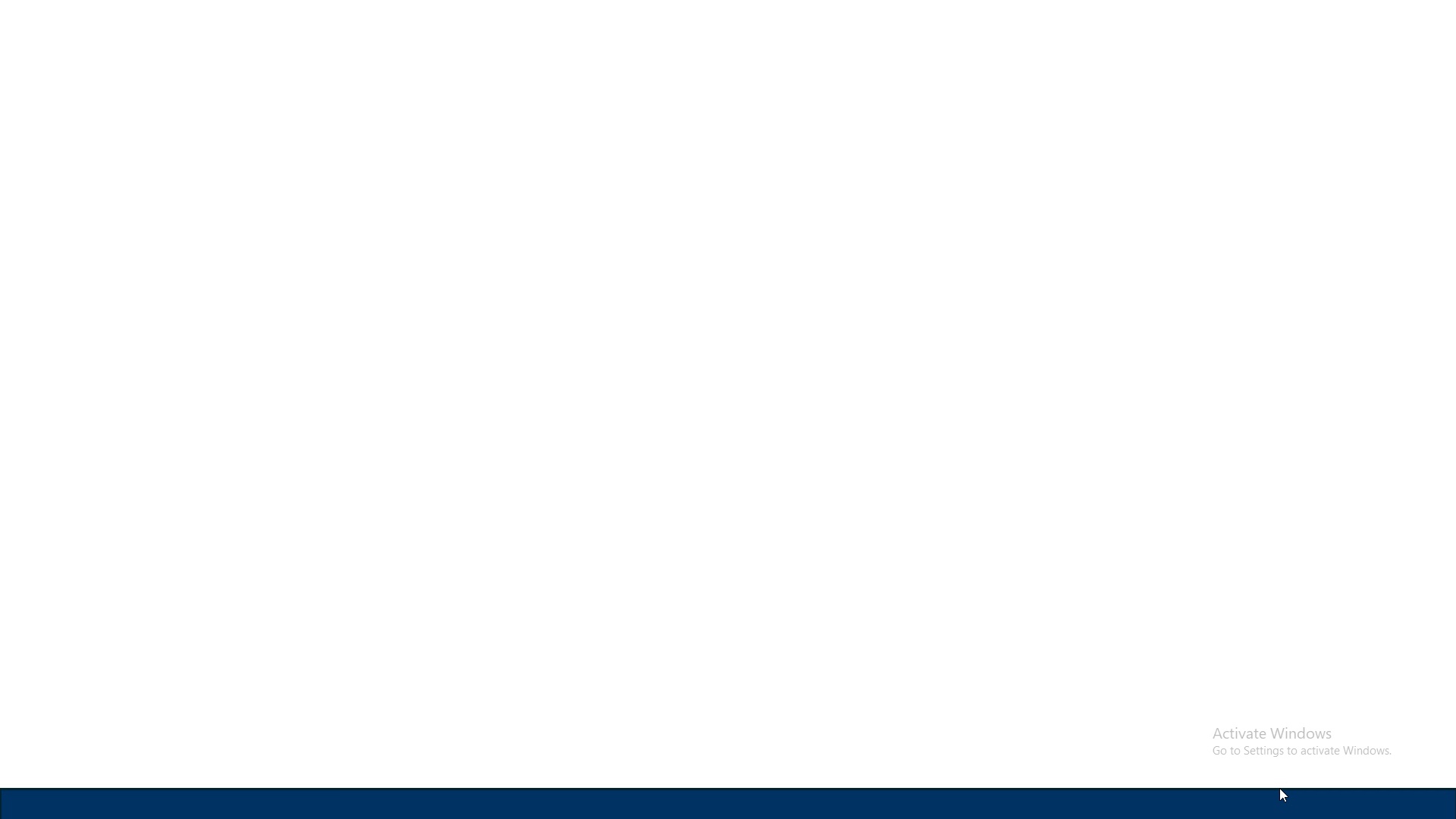 
key(ArrowRight)
 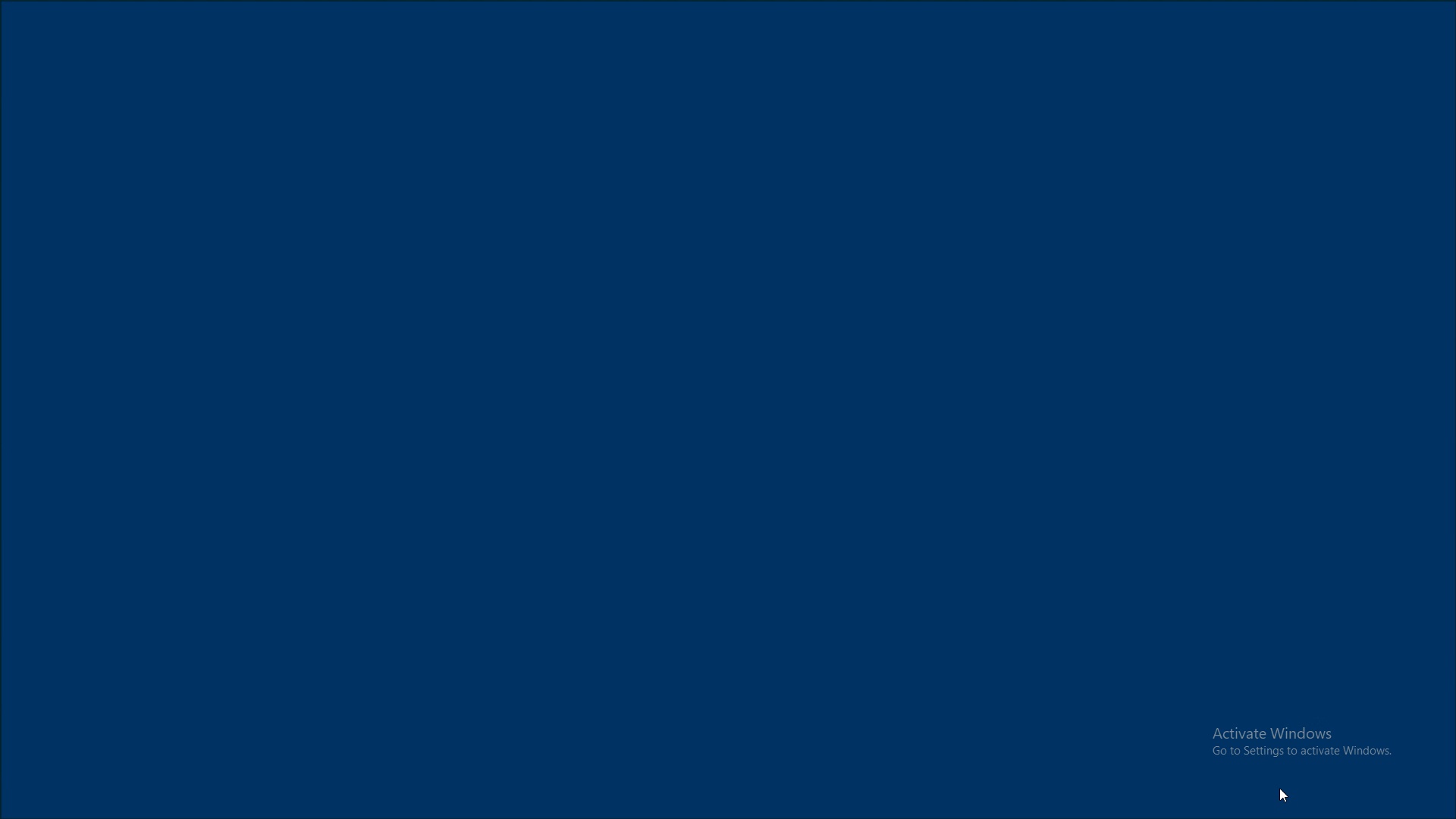 
key(ArrowRight)
 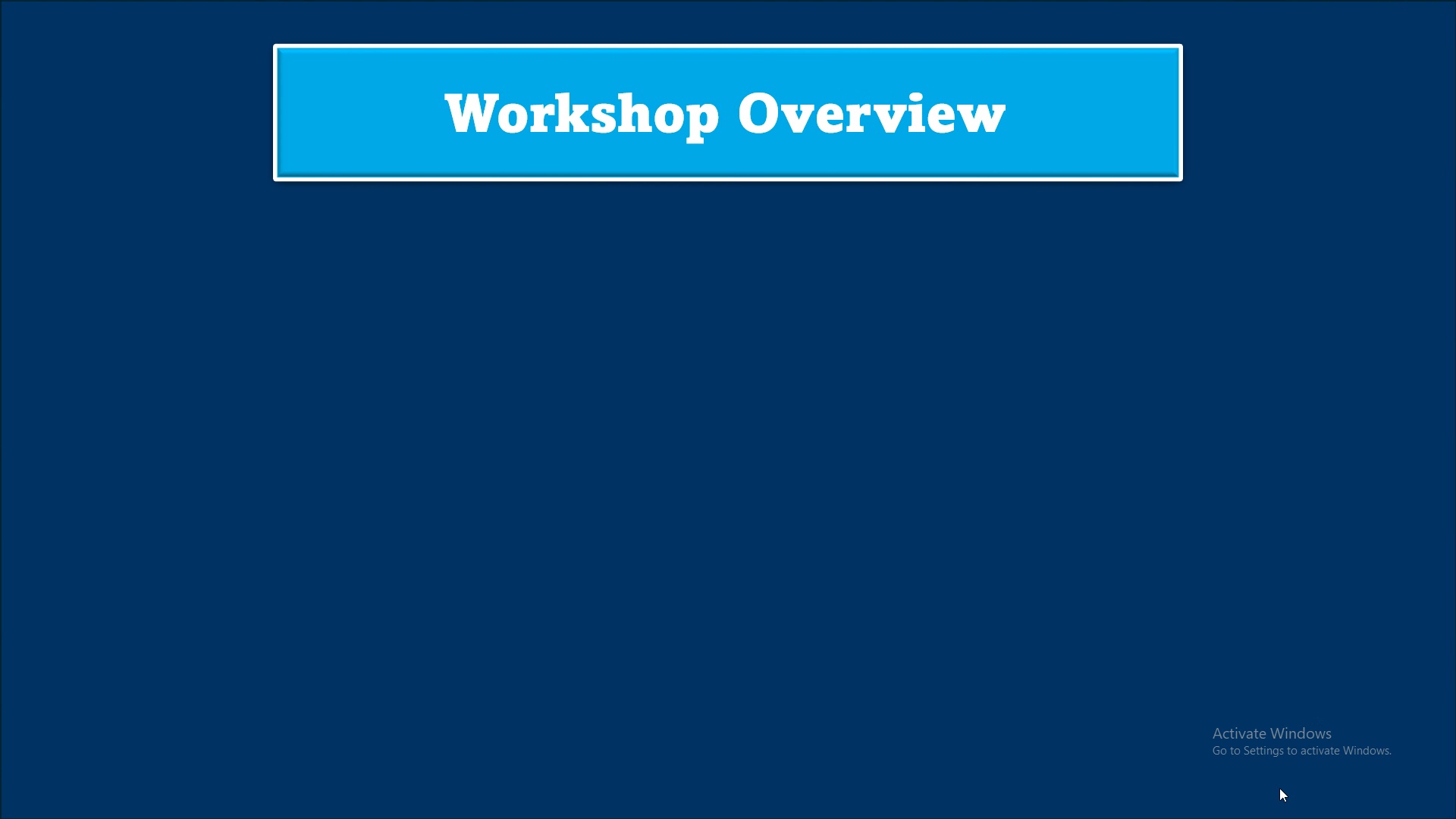 
key(ArrowRight)
 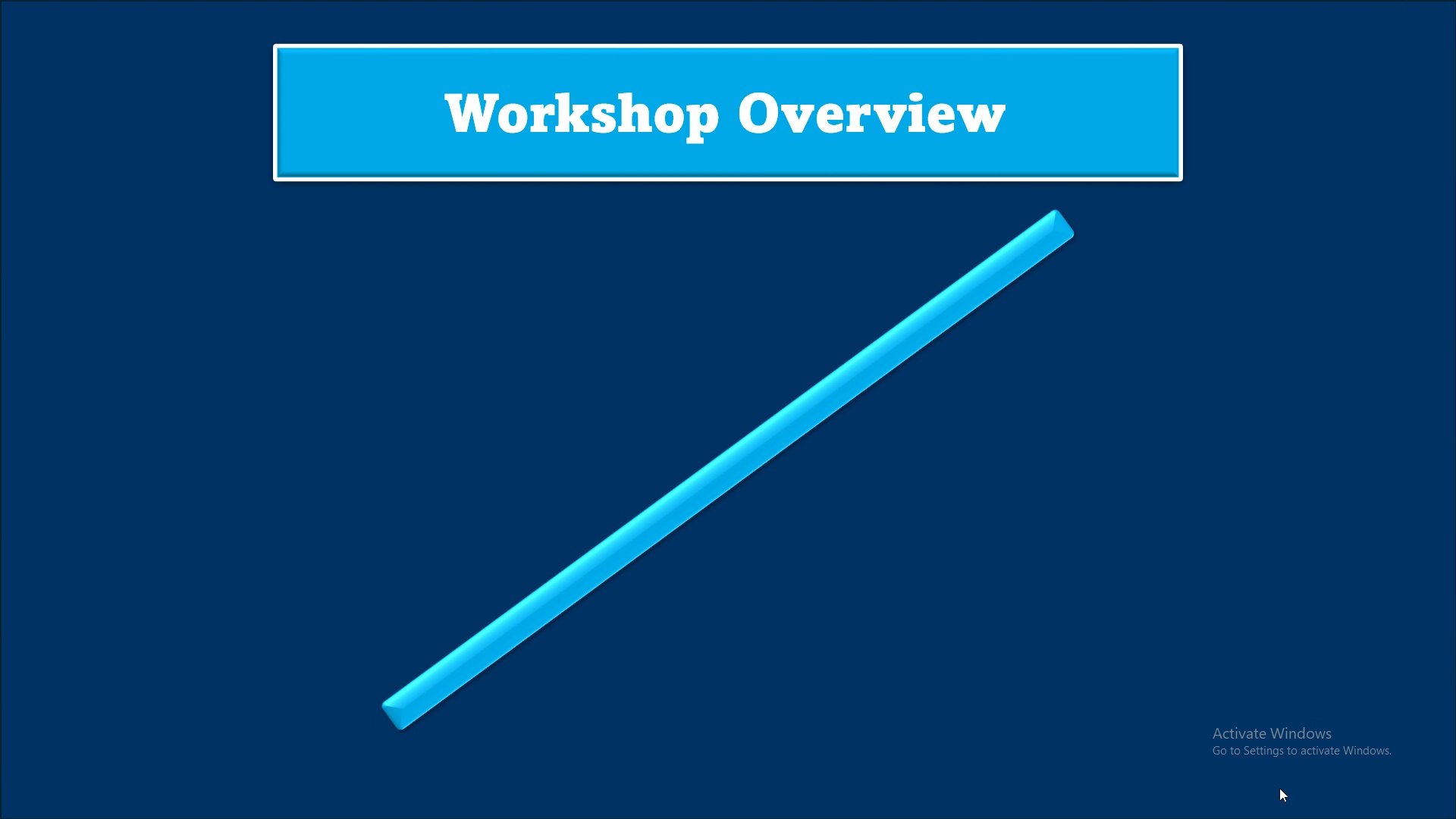 
key(ArrowRight)
 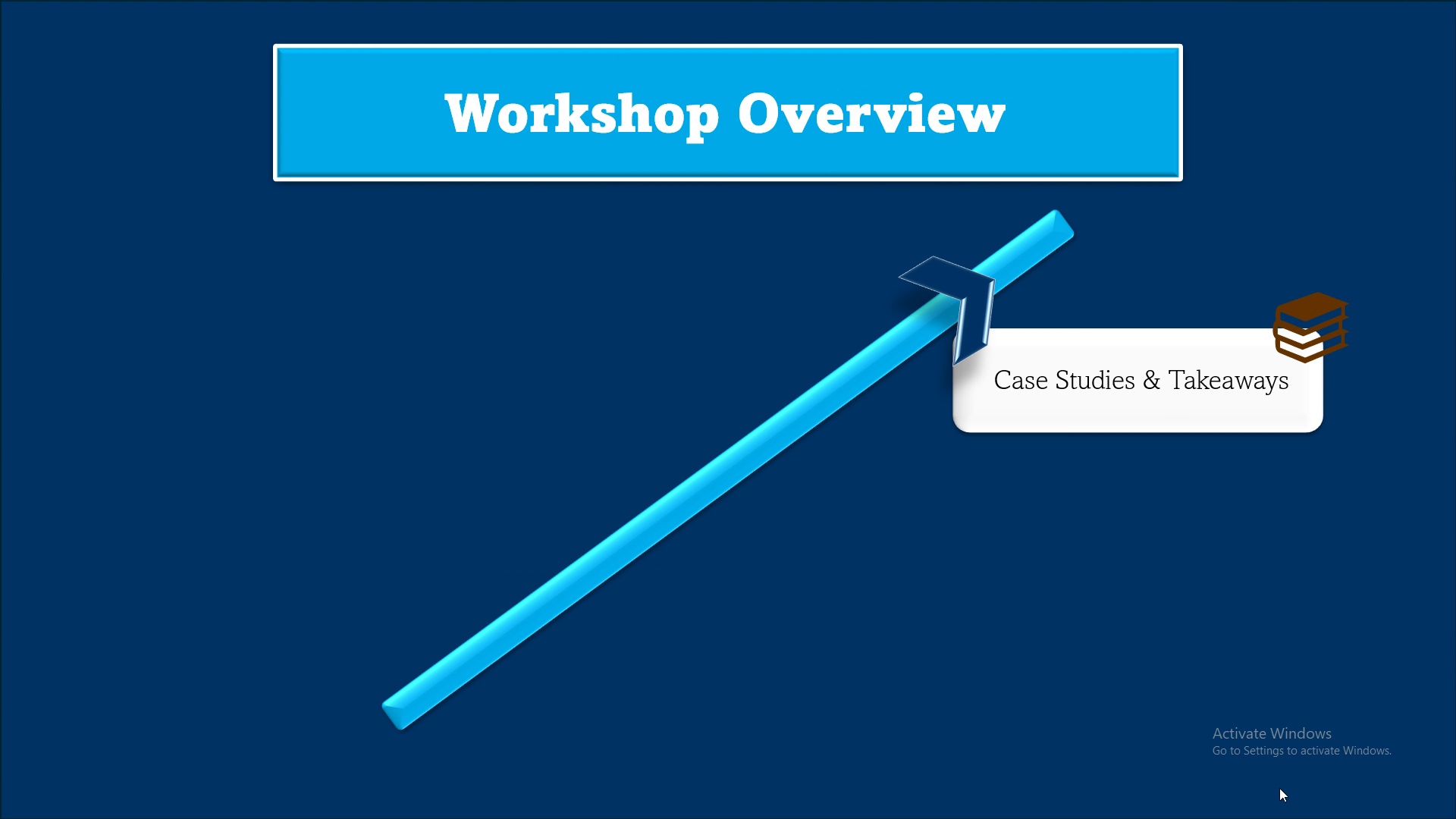 
key(ArrowRight)
 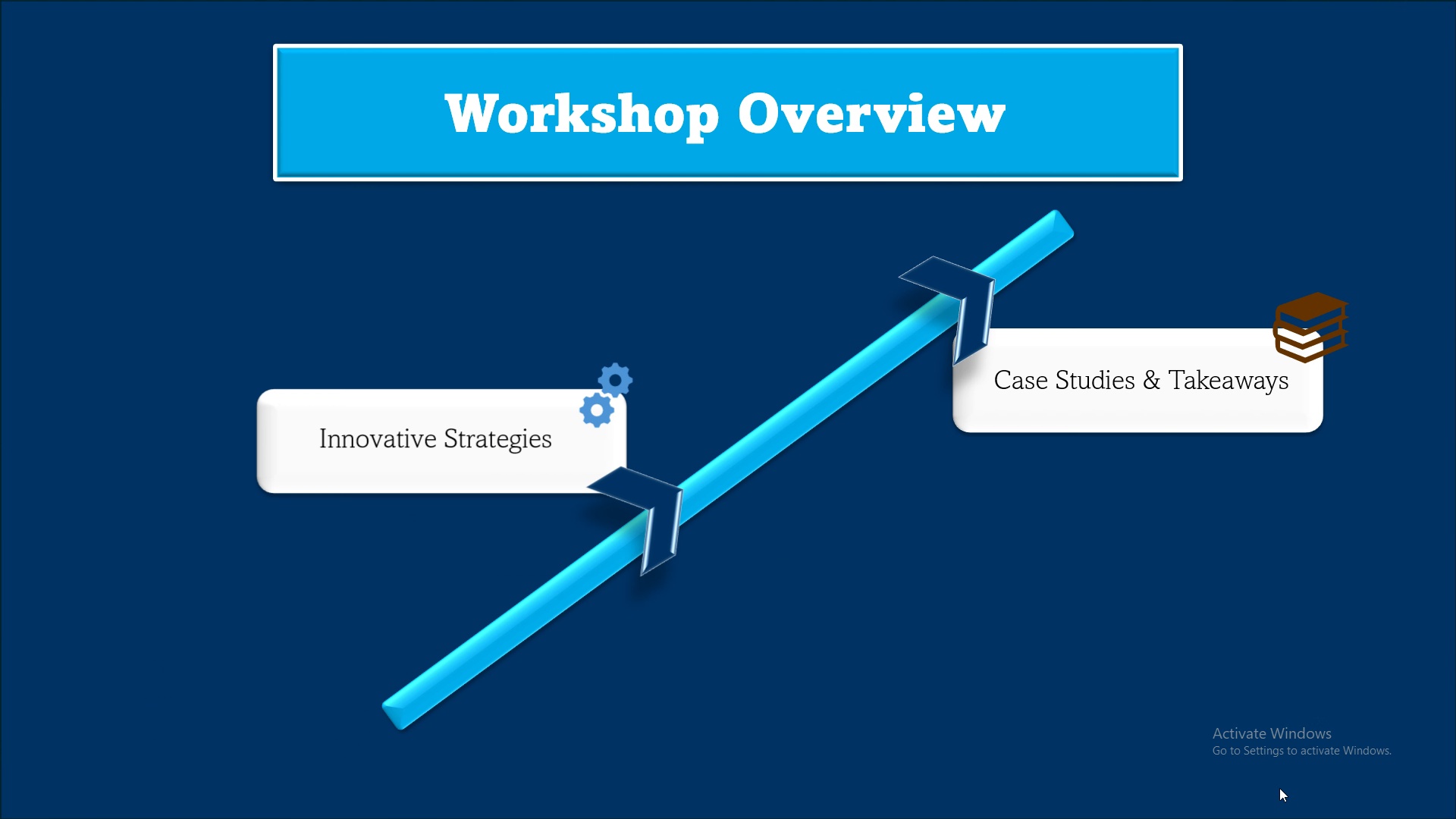 
key(ArrowRight)
 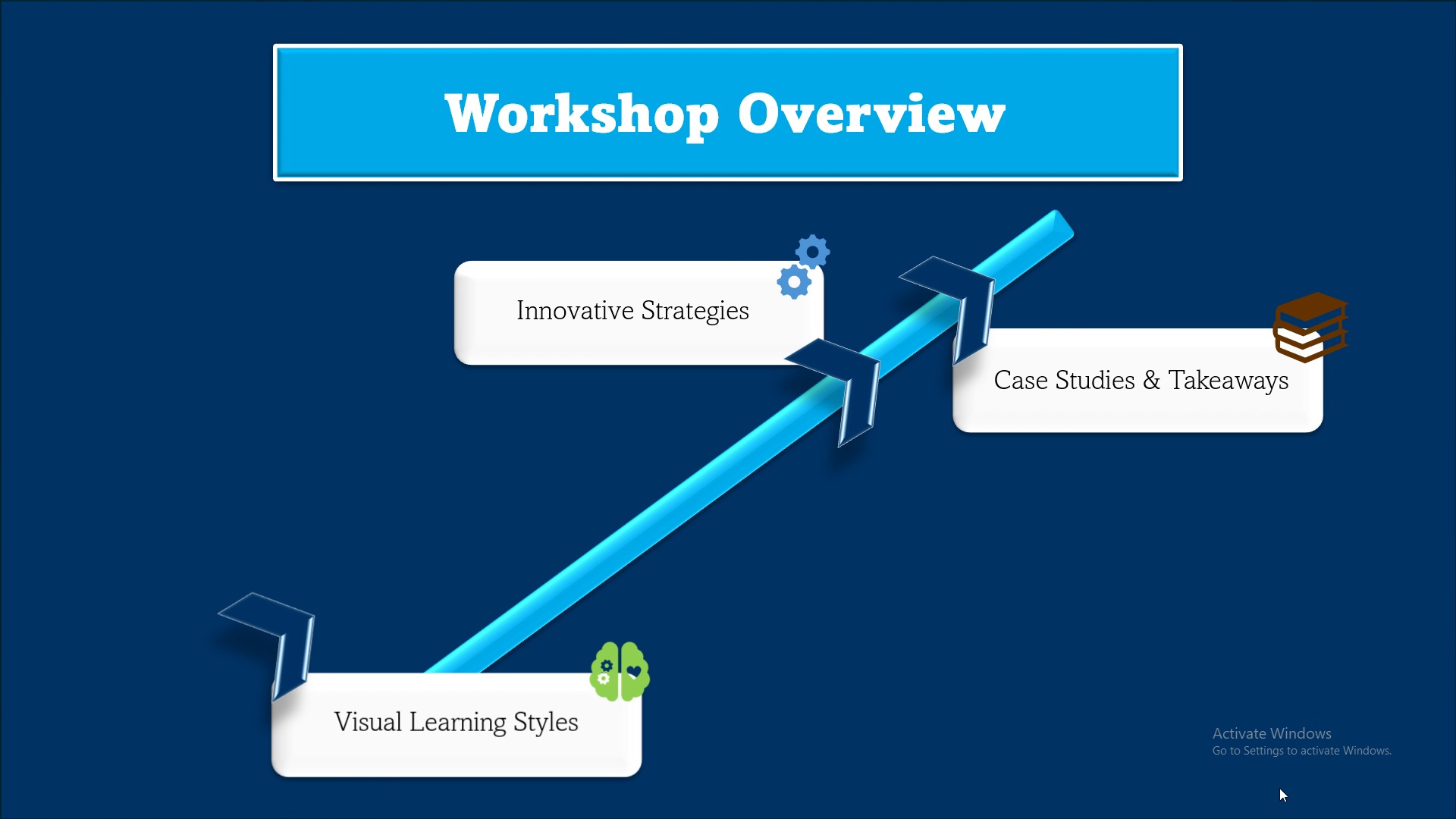 
key(ArrowRight)
 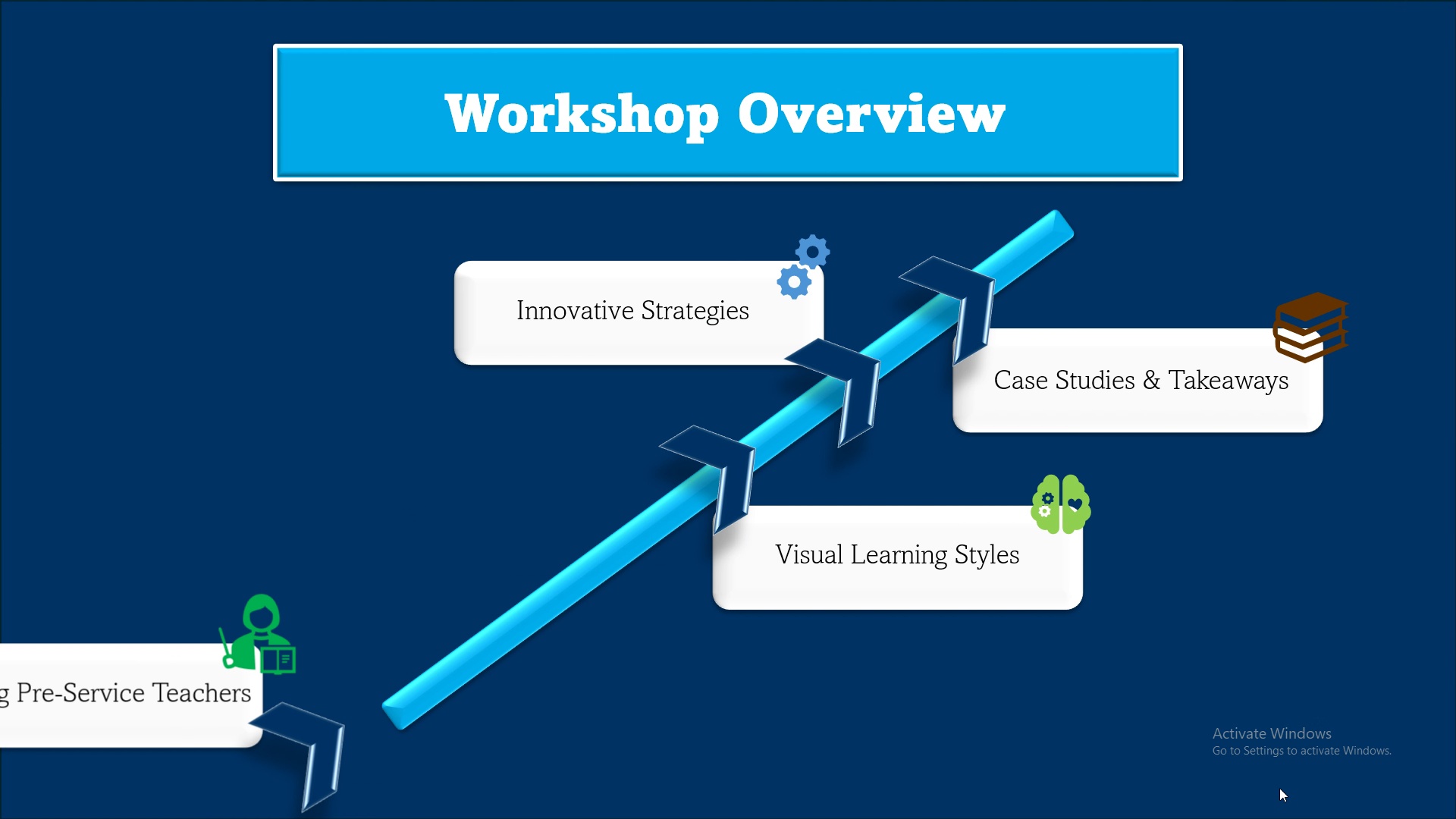 
key(ArrowRight)
 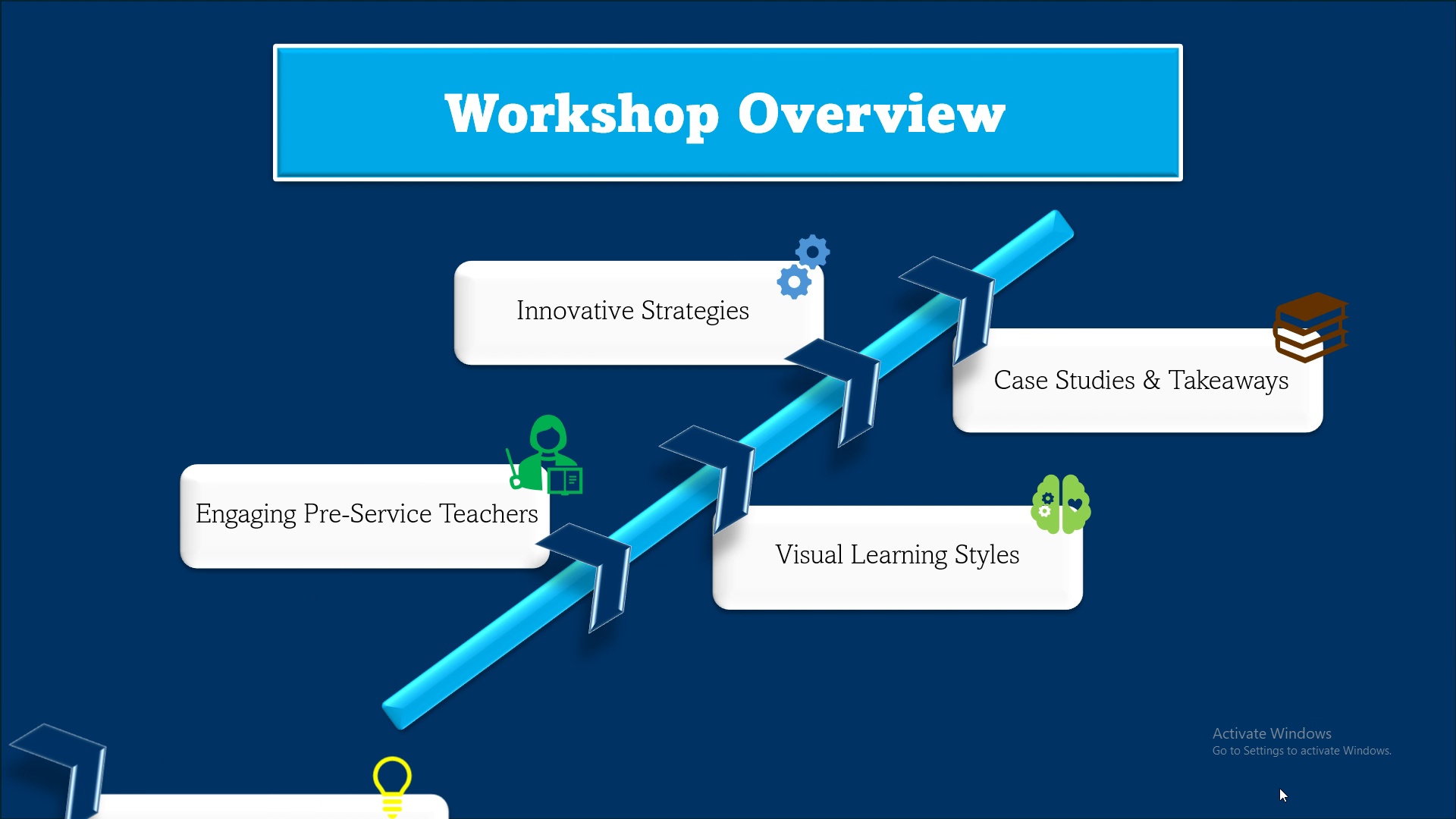 
key(ArrowRight)
 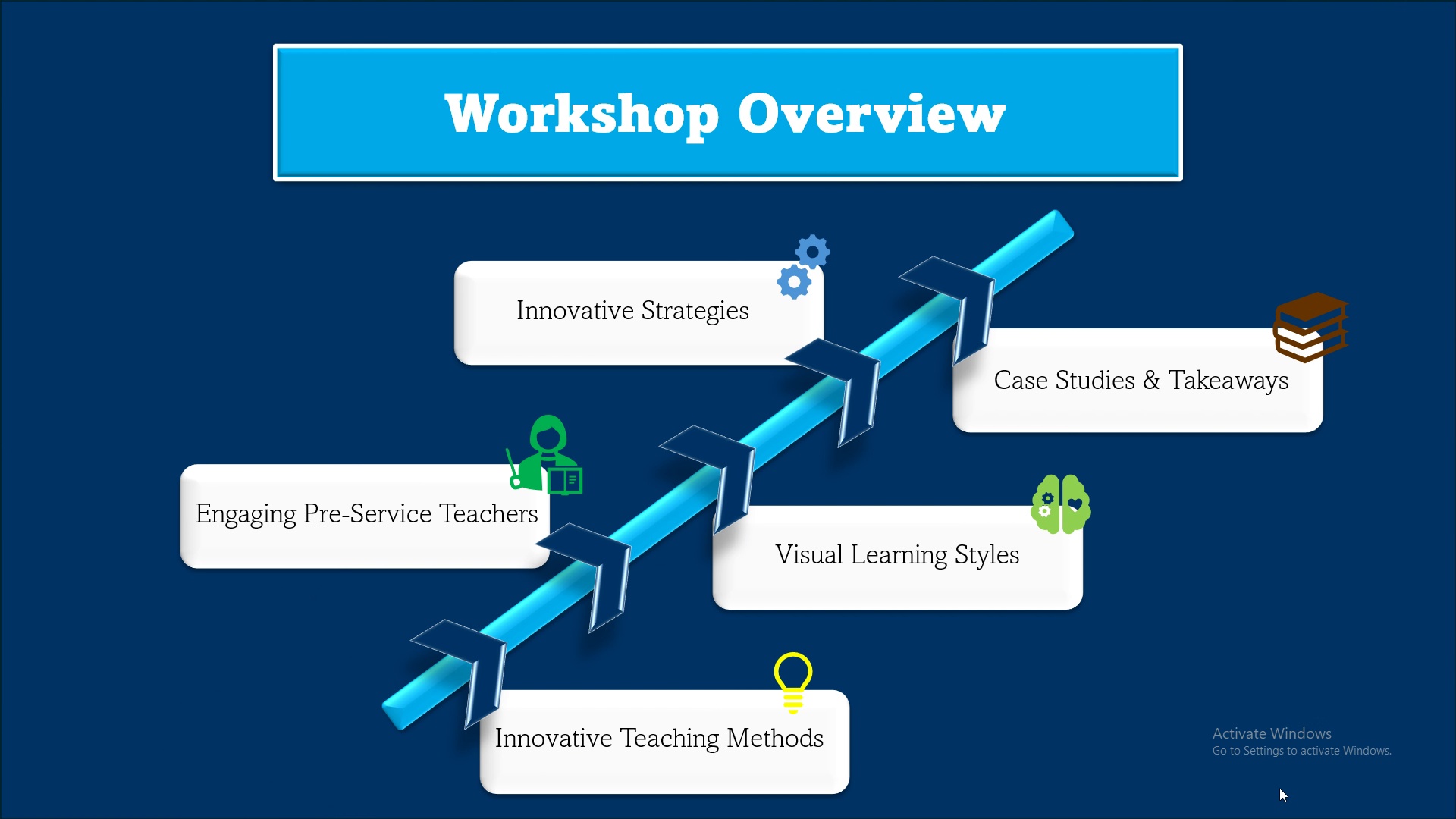 
key(Escape)
 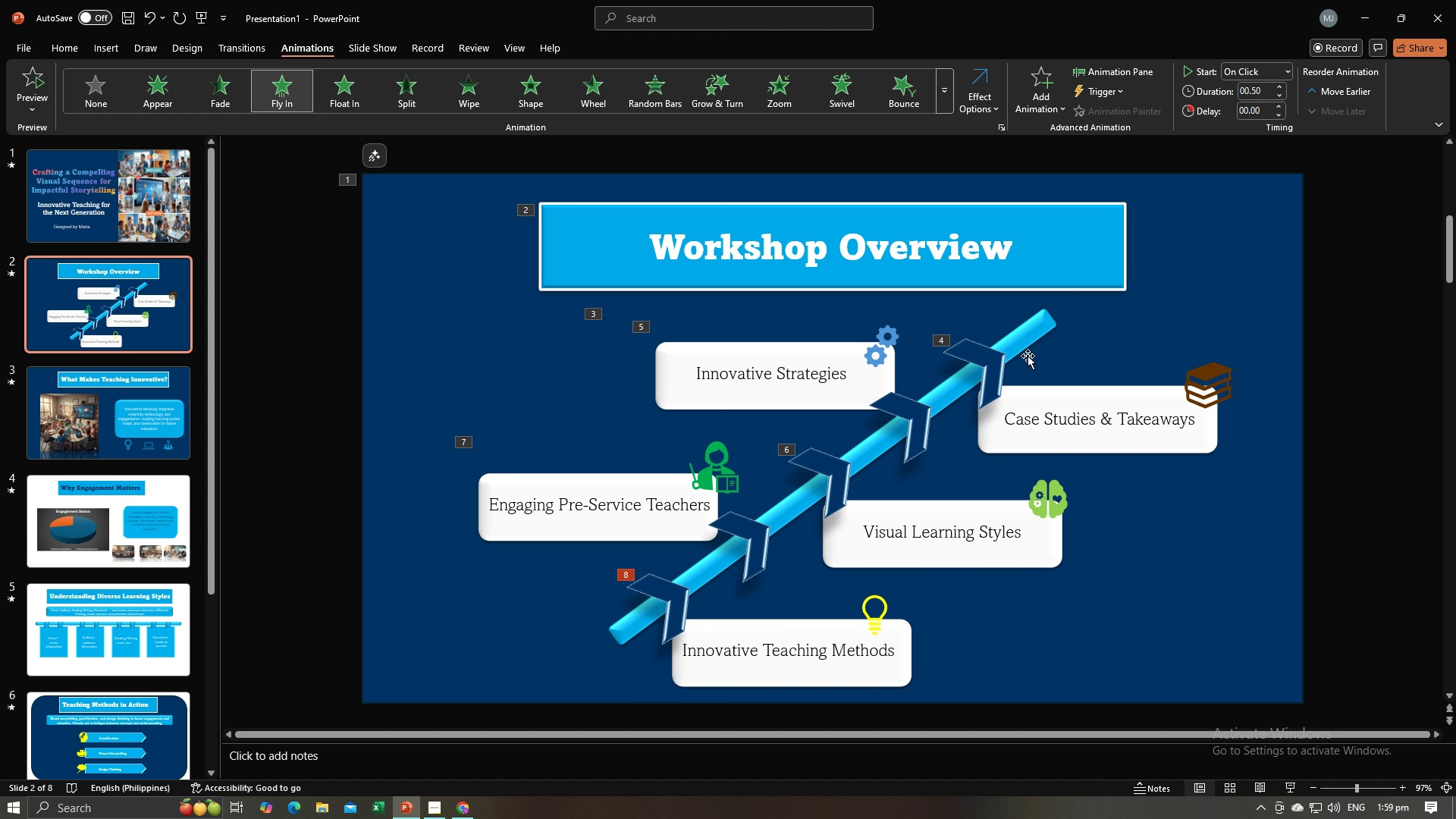 
left_click([1028, 344])
 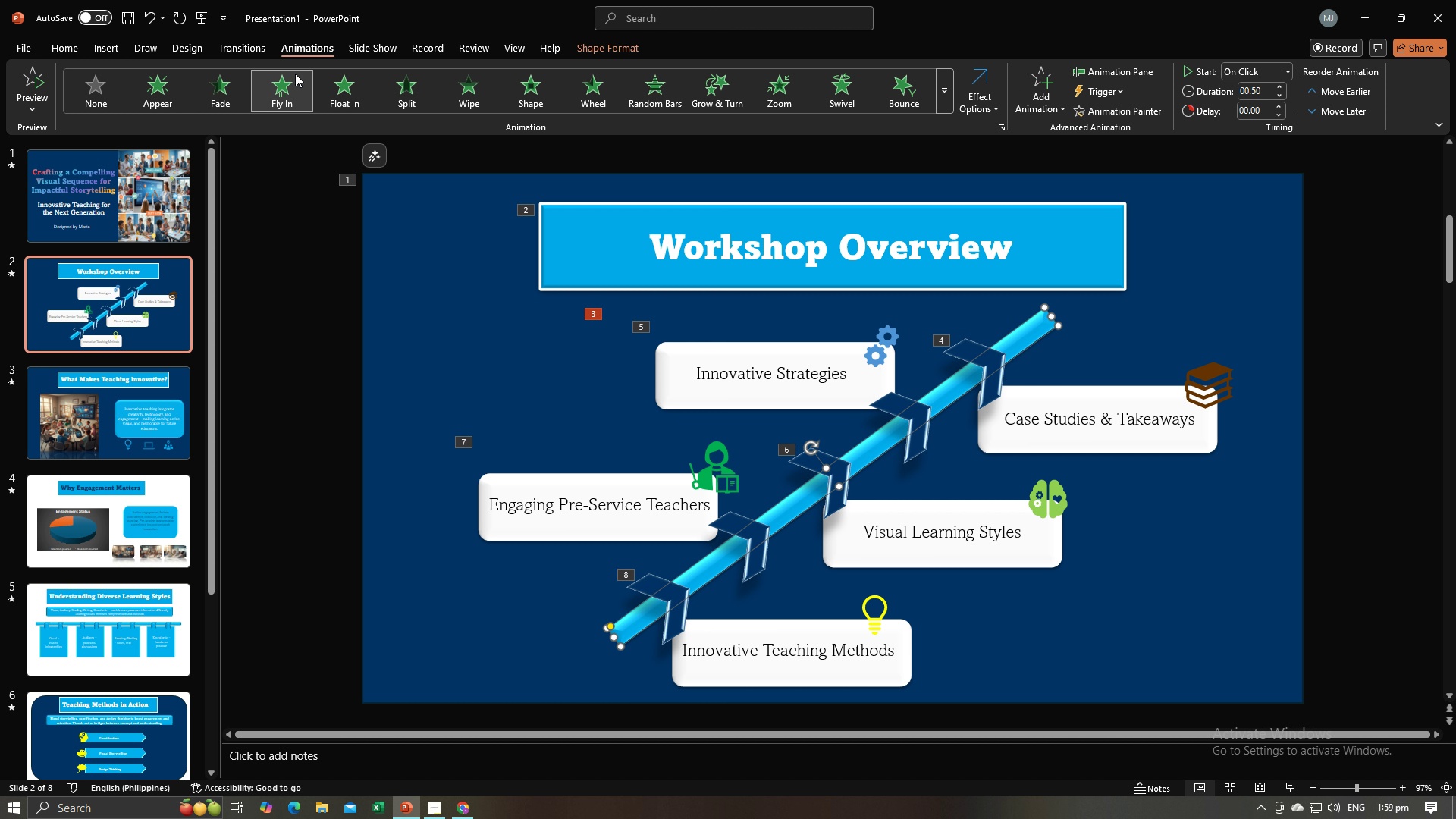 
left_click([110, 46])
 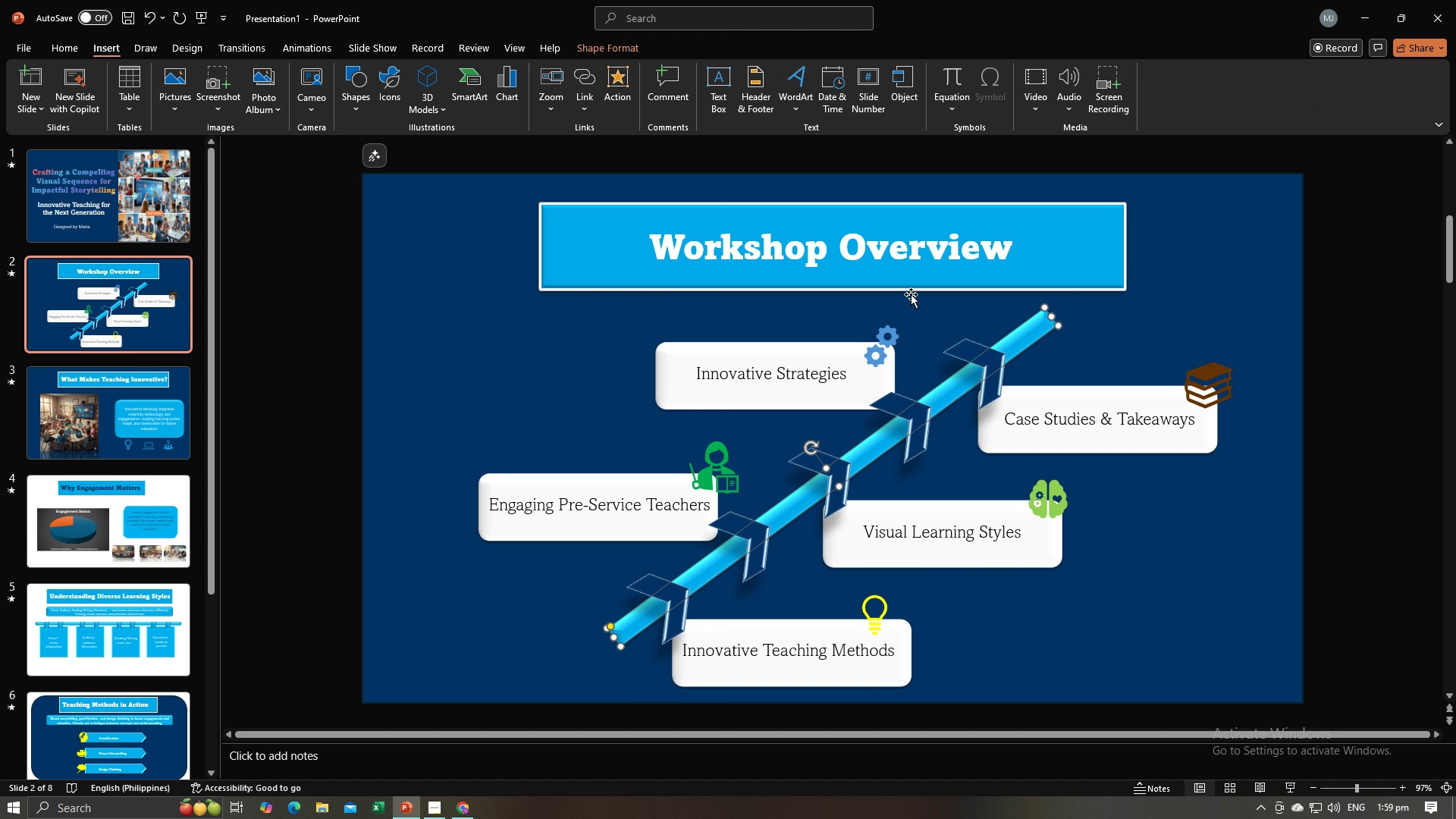 
double_click([1025, 335])
 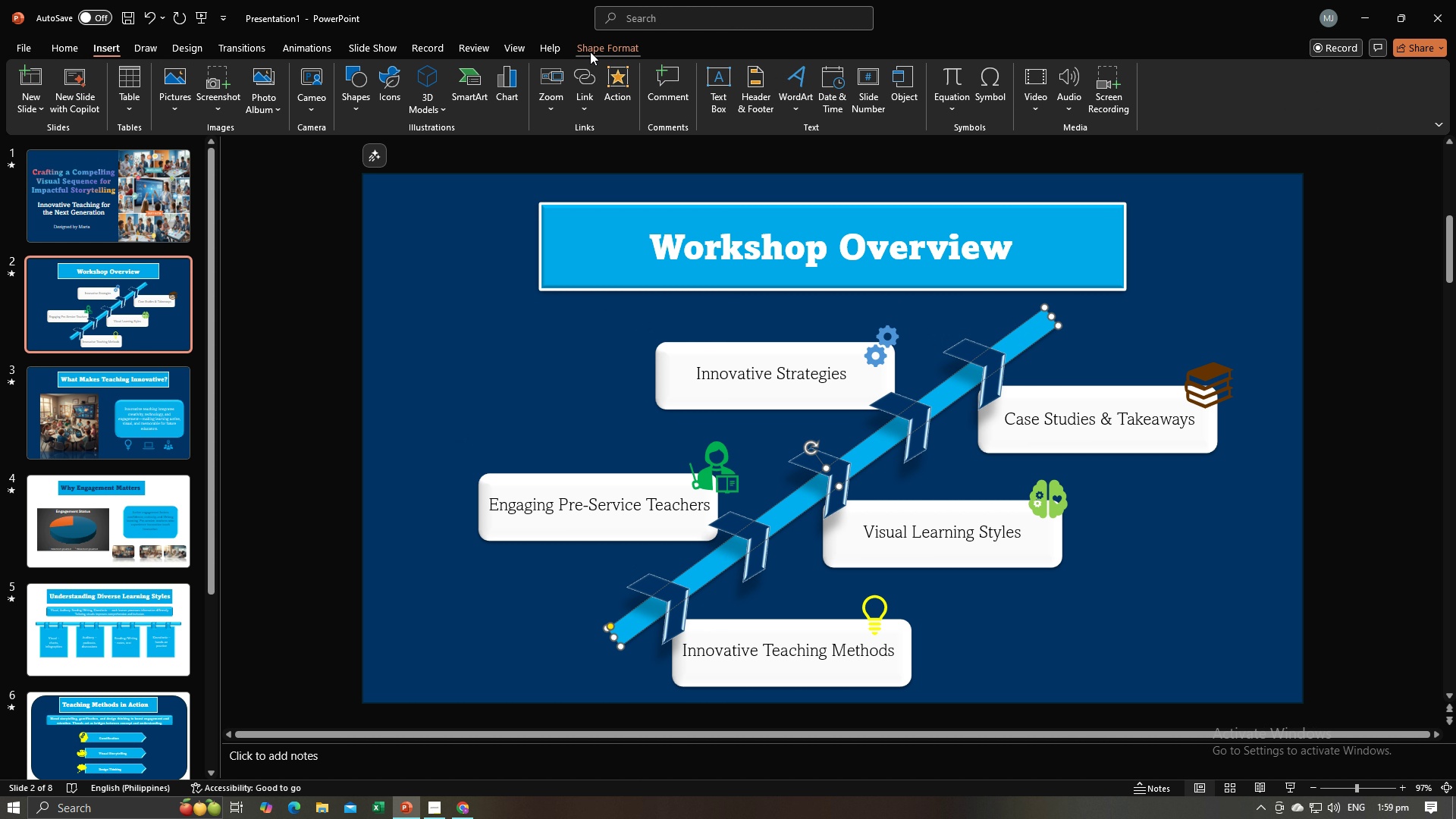 
left_click([590, 51])
 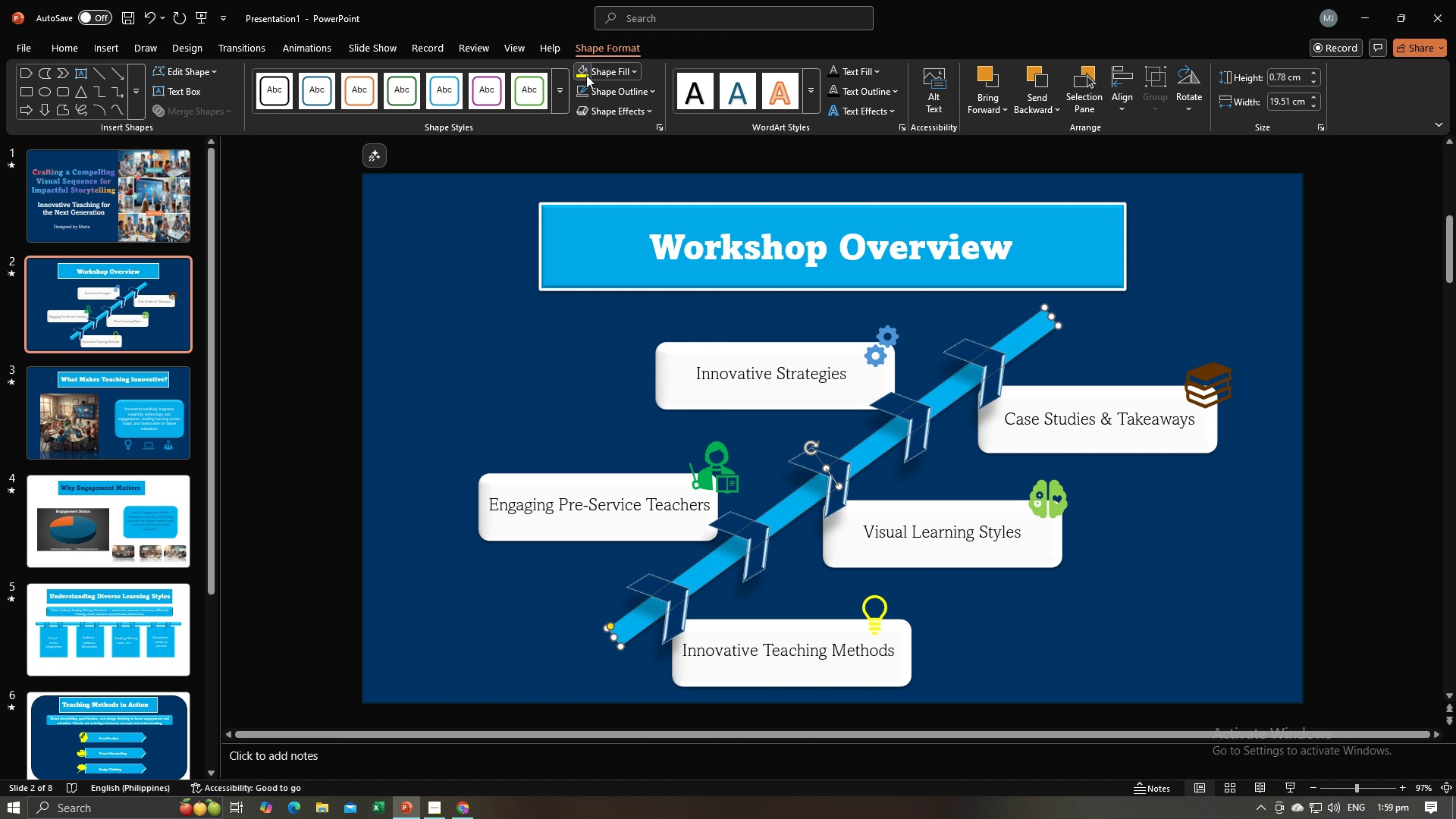 
left_click([605, 77])
 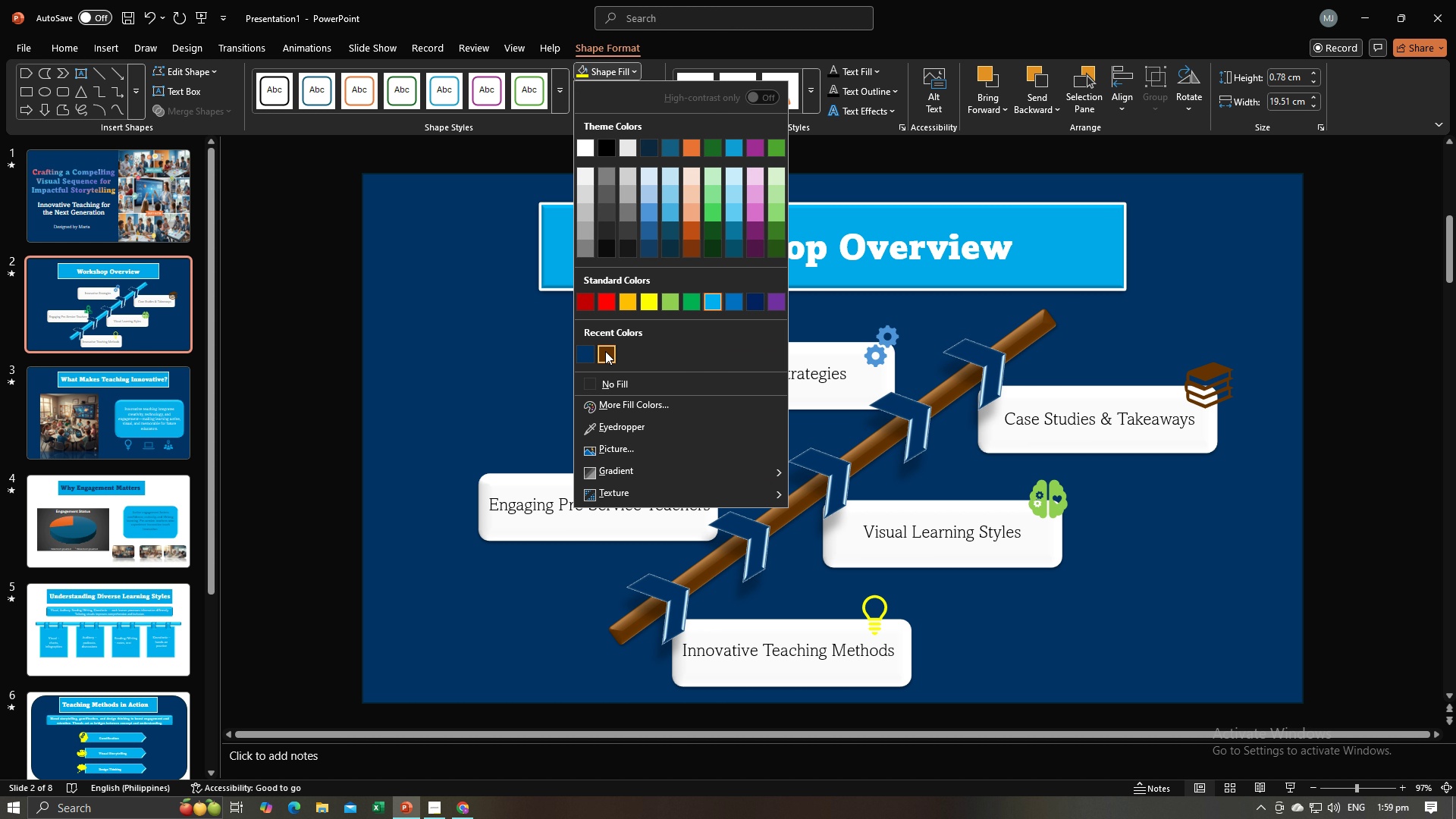 
left_click([605, 351])
 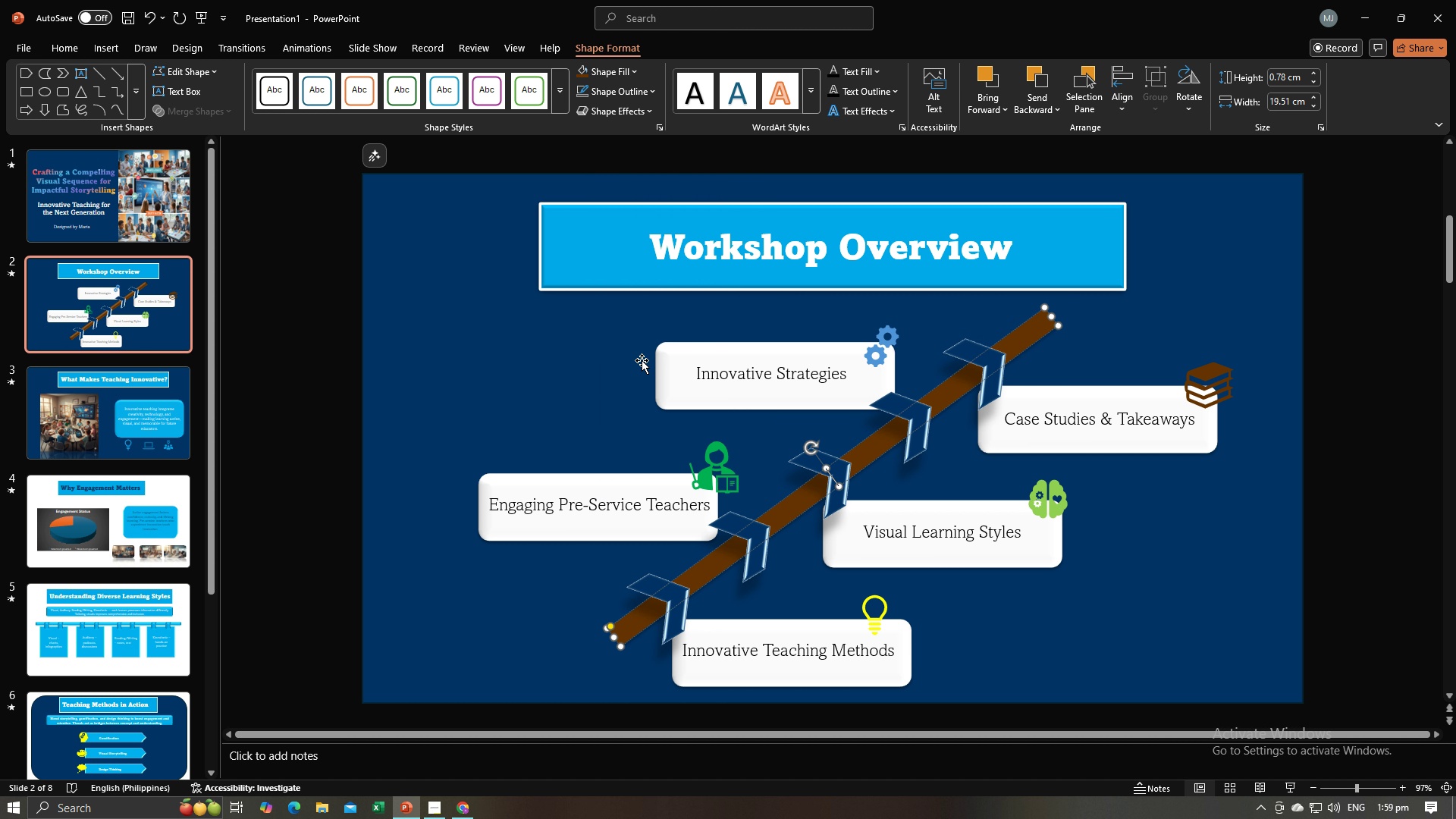 
key(Alt+AltLeft)
 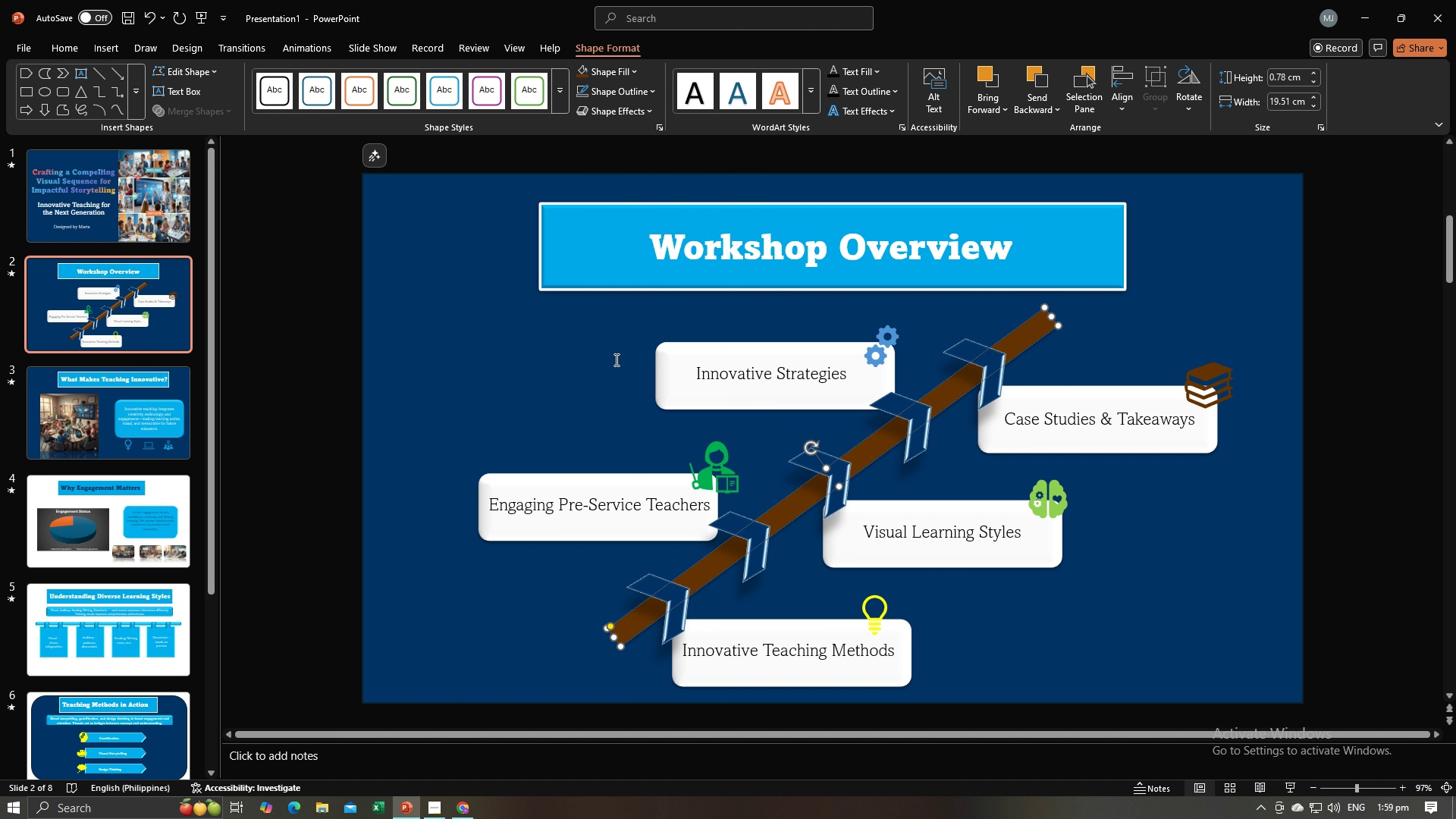 
key(Alt+Tab)